 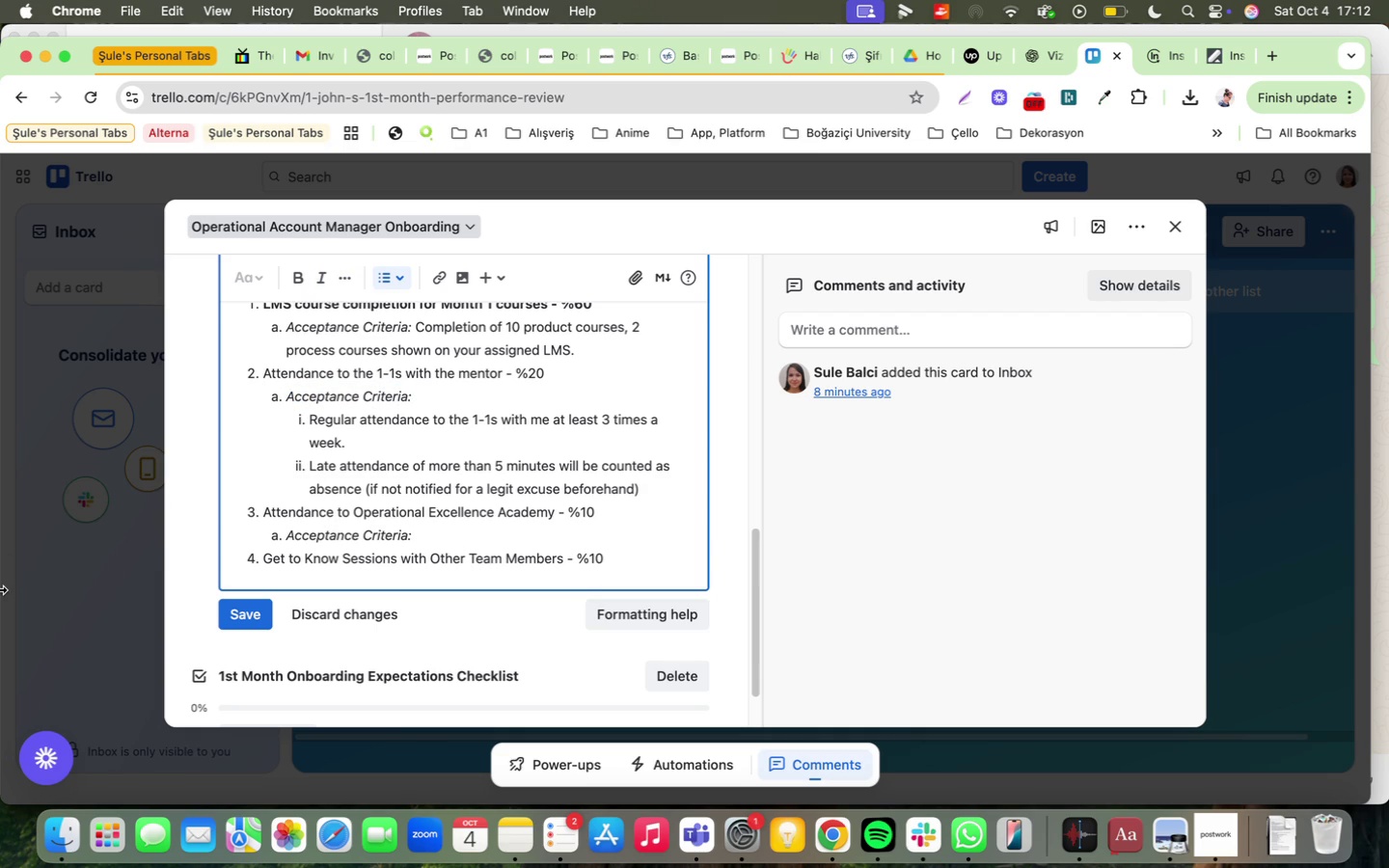 
type(Attren)
key(Backspace)
key(Backspace)
key(Backspace)
type(endac)
key(Backspace)
type(nce to )
 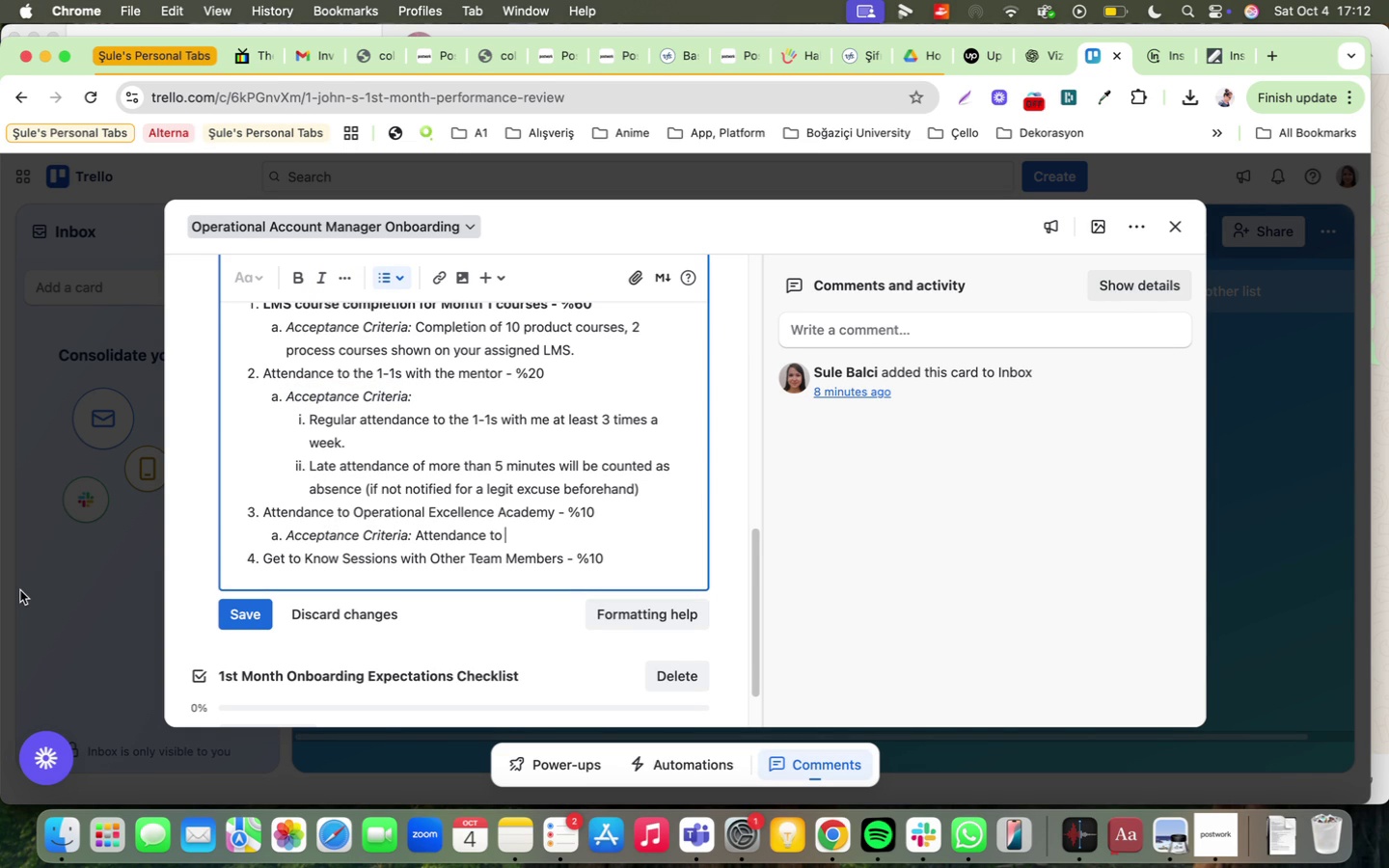 
key(4)
 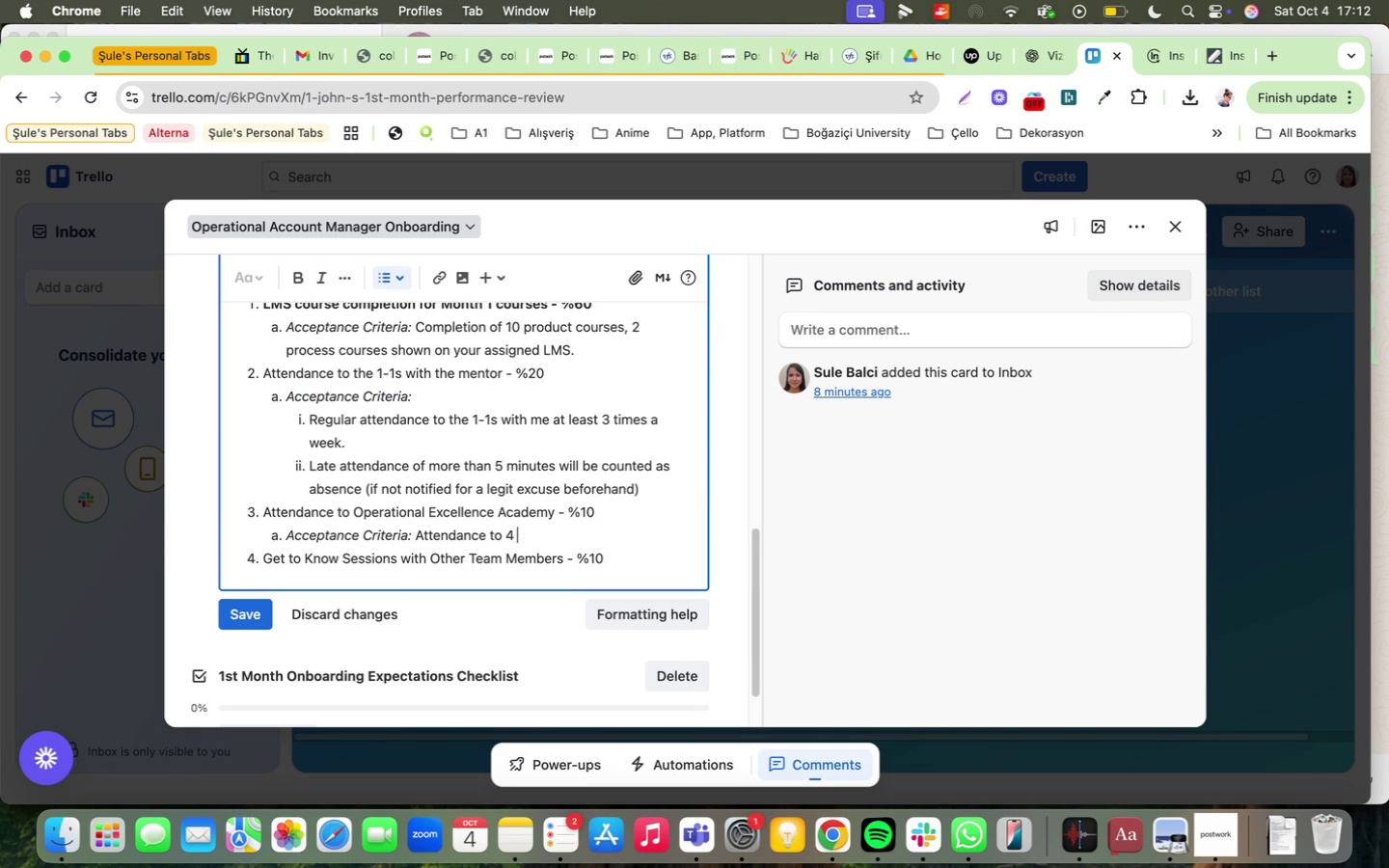 
key(Space)
 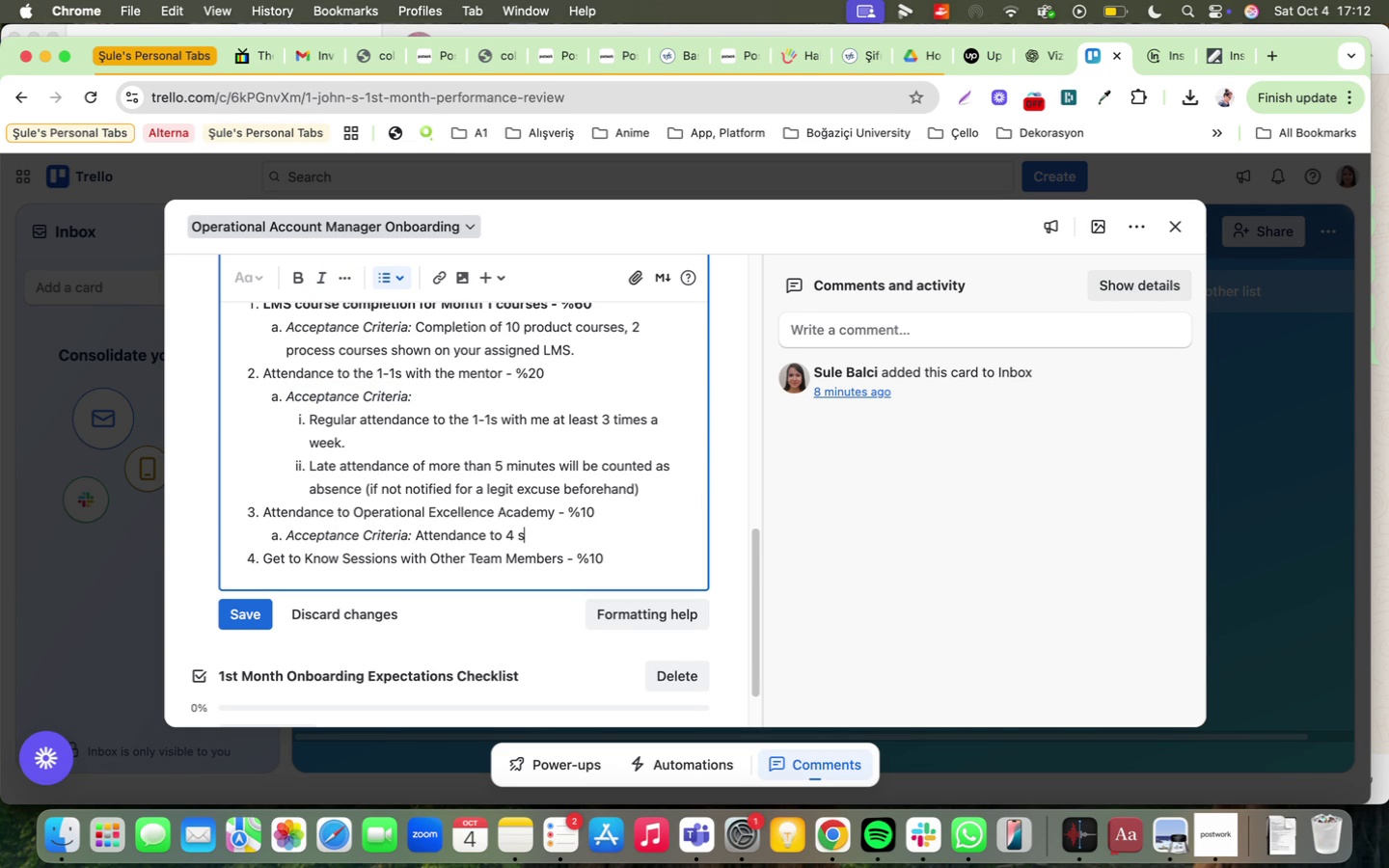 
key(S)
 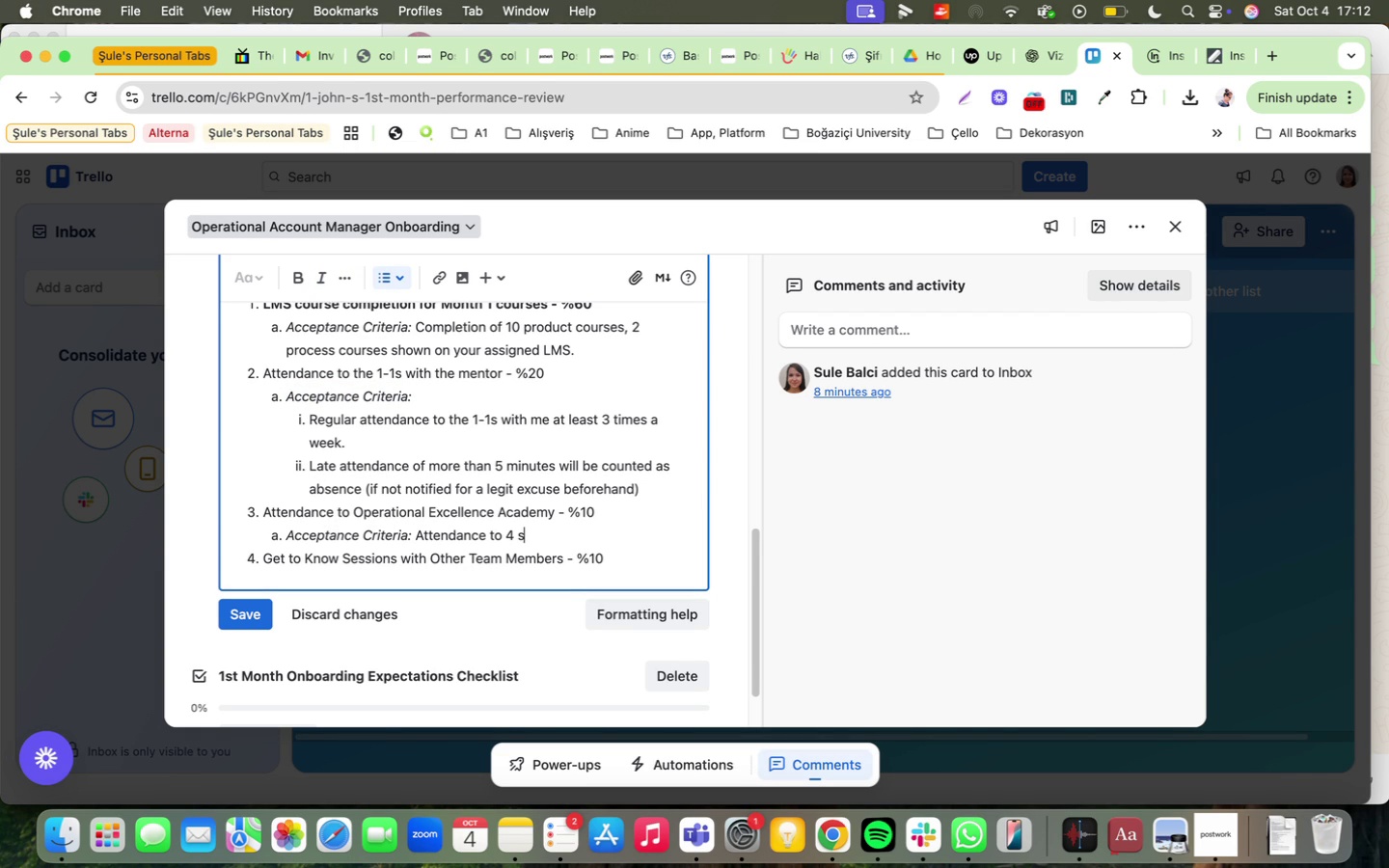 
key(Backspace)
 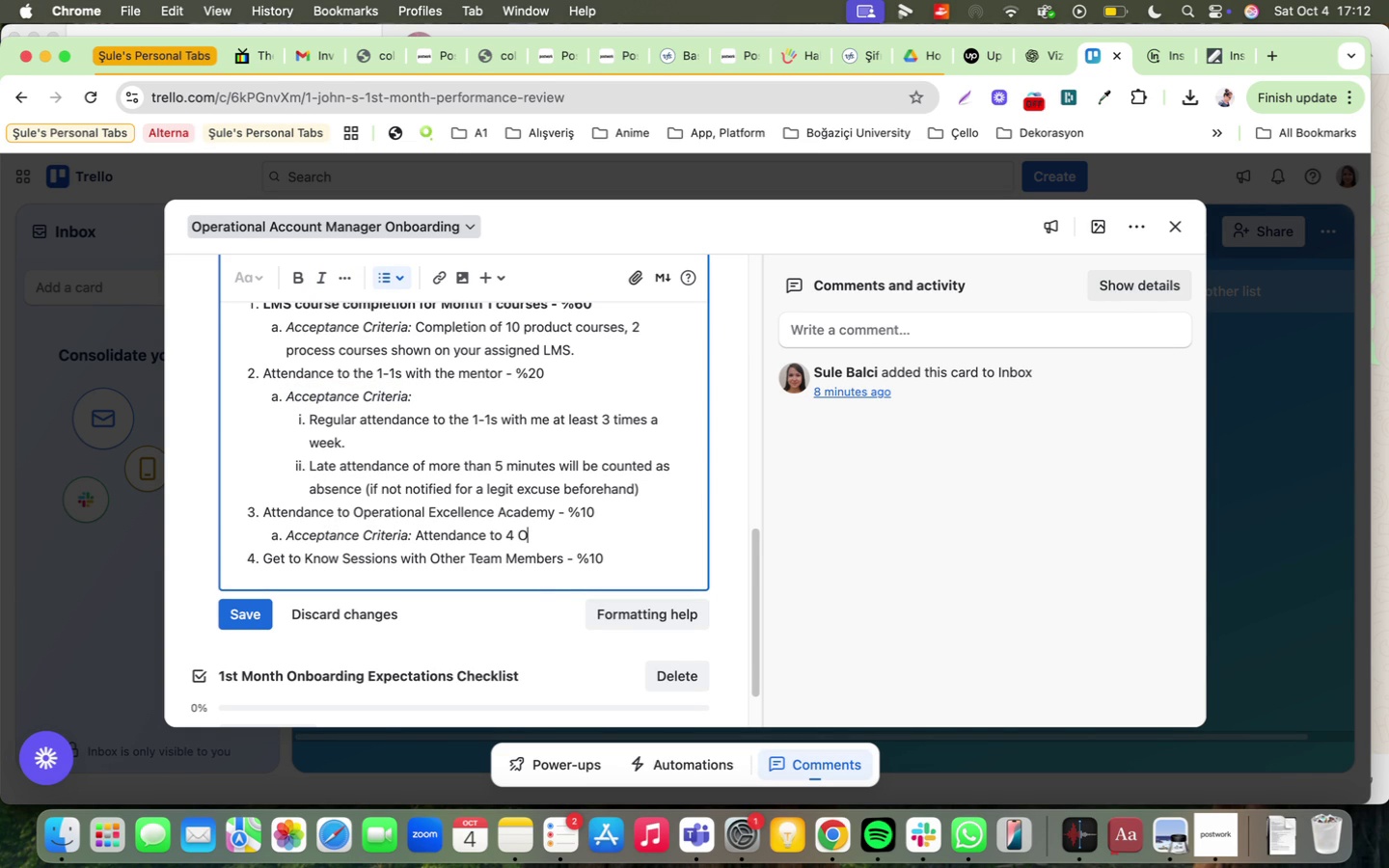 
key(CapsLock)
 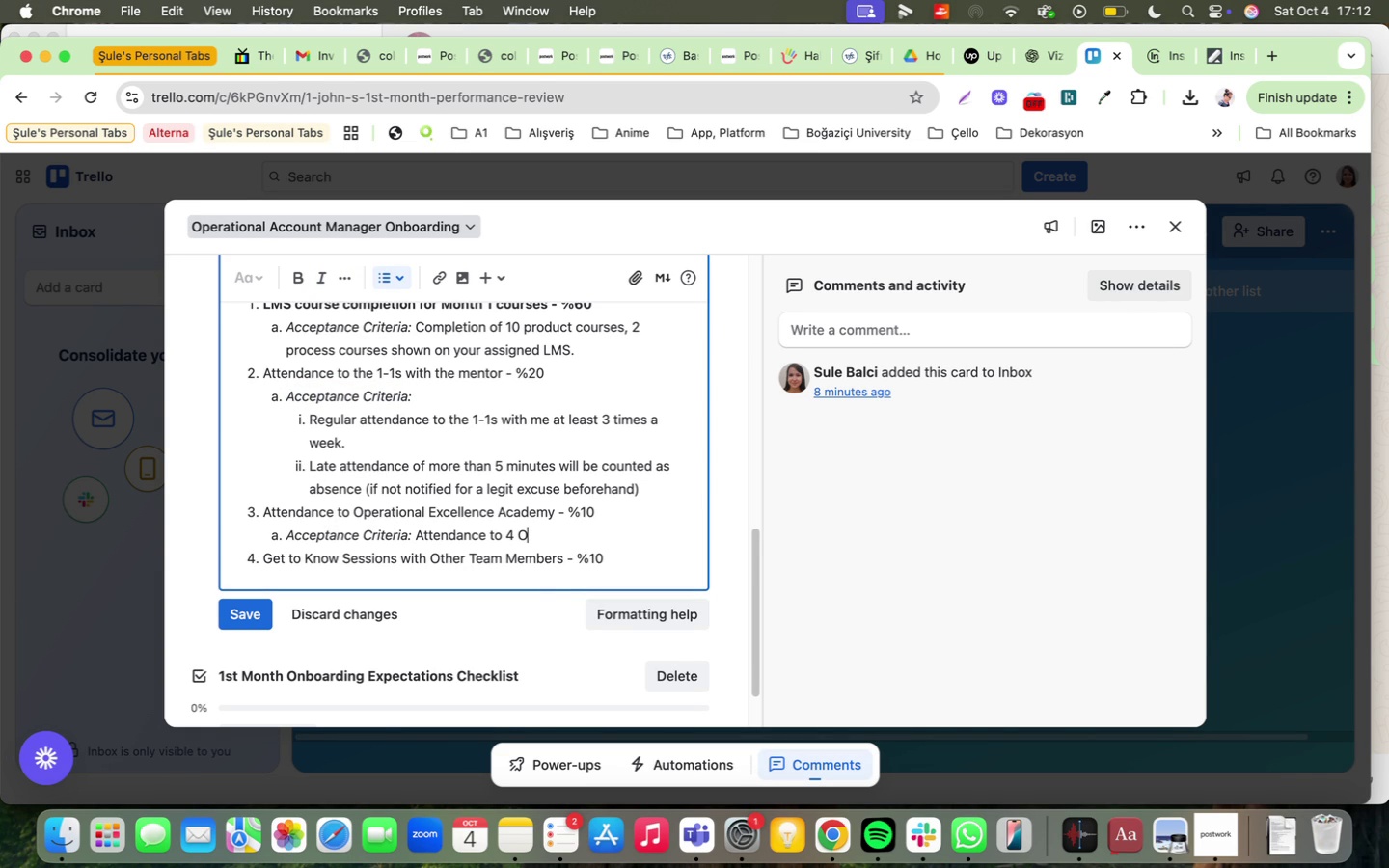 
key(O)
 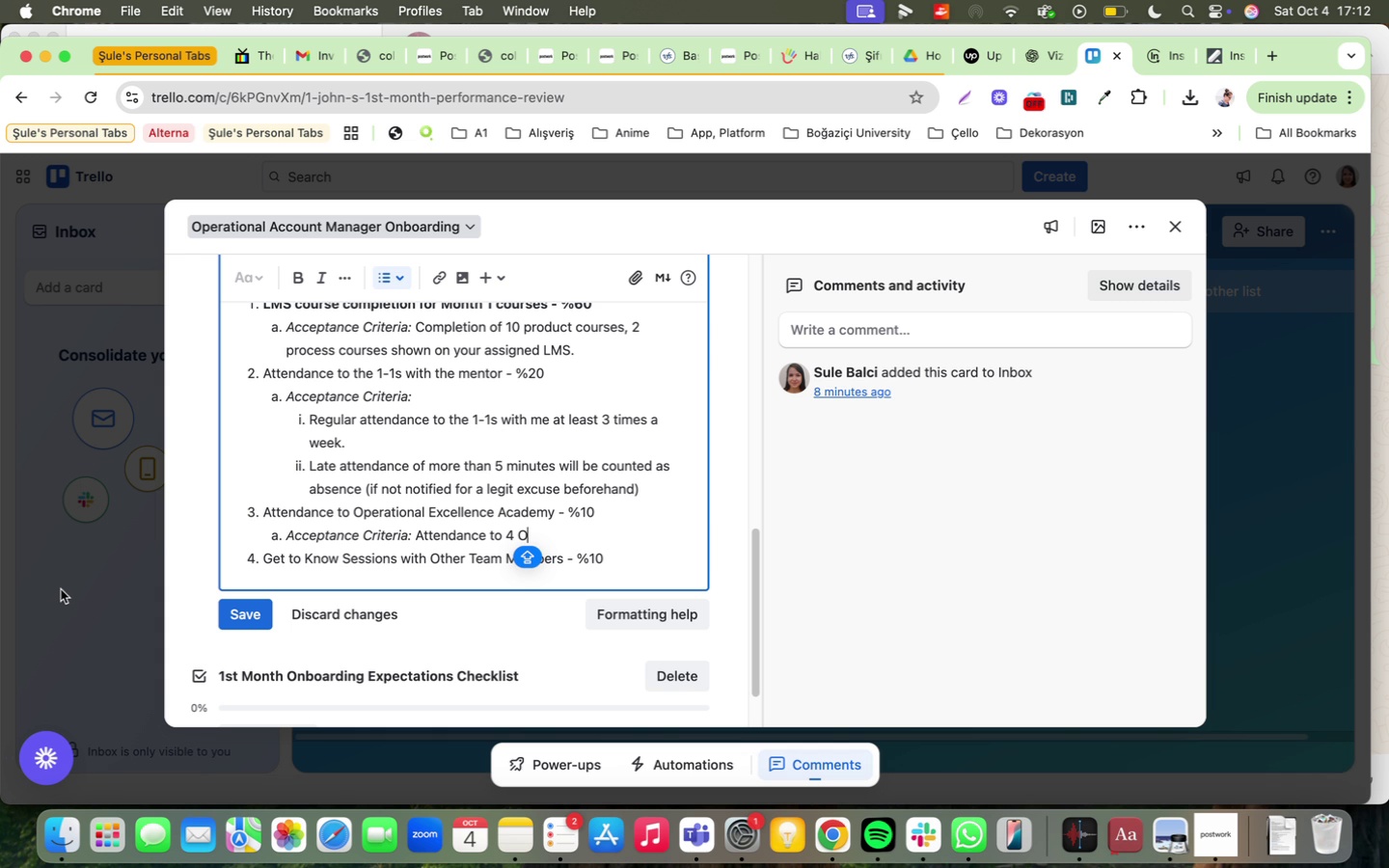 
wait(5.89)
 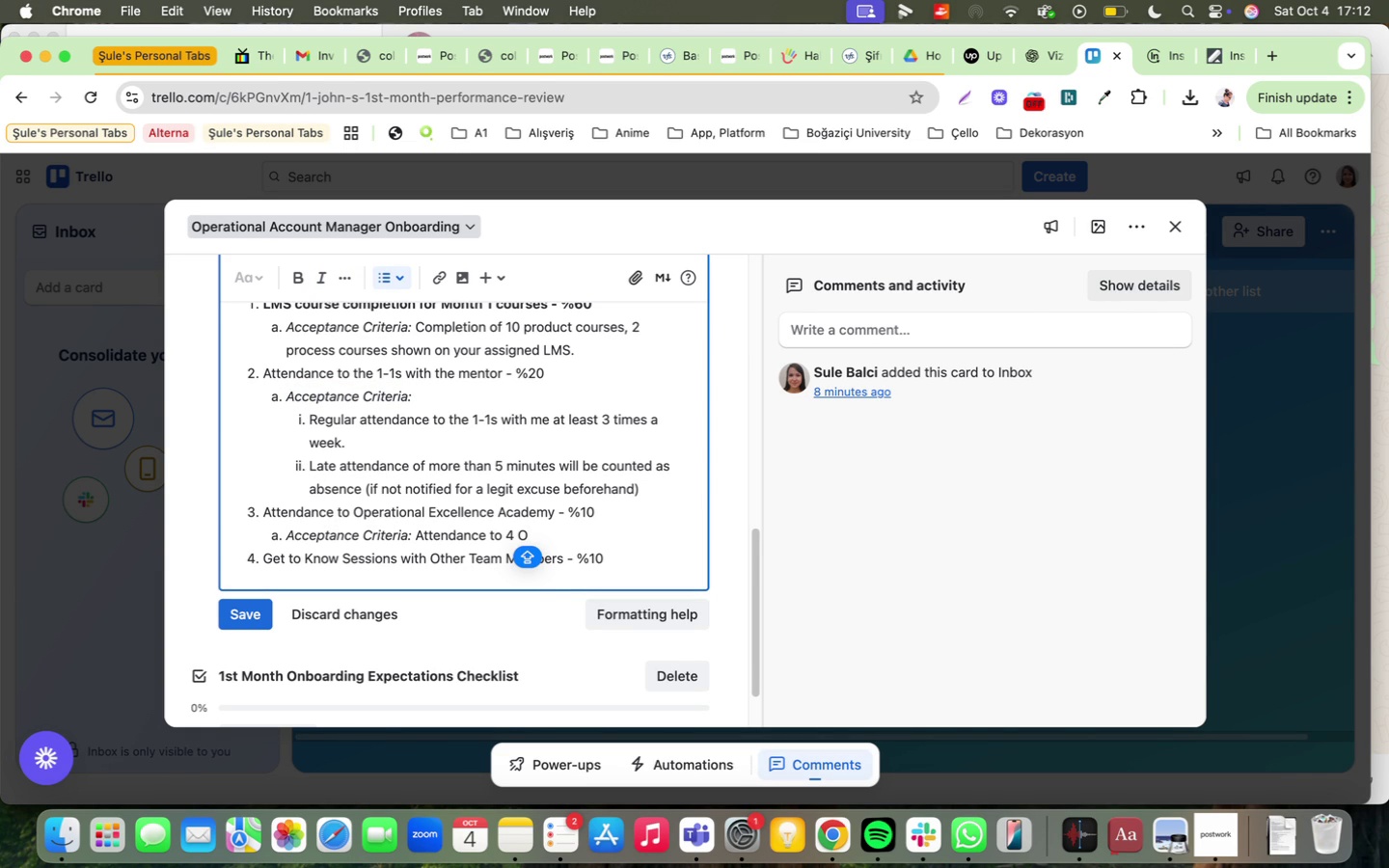 
type(X Academy)
key(Backspace)
key(Backspace)
key(Backspace)
key(Backspace)
key(Backspace)
key(Backspace)
type(CADEMYT )
key(Backspace)
key(Backspace)
key(Backspace)
type(Y SESS'OSN )
key(Backspace)
key(Backspace)
key(Backspace)
type(NS UNLESS THERE@S ANY CANCELLAT'ON/ )
 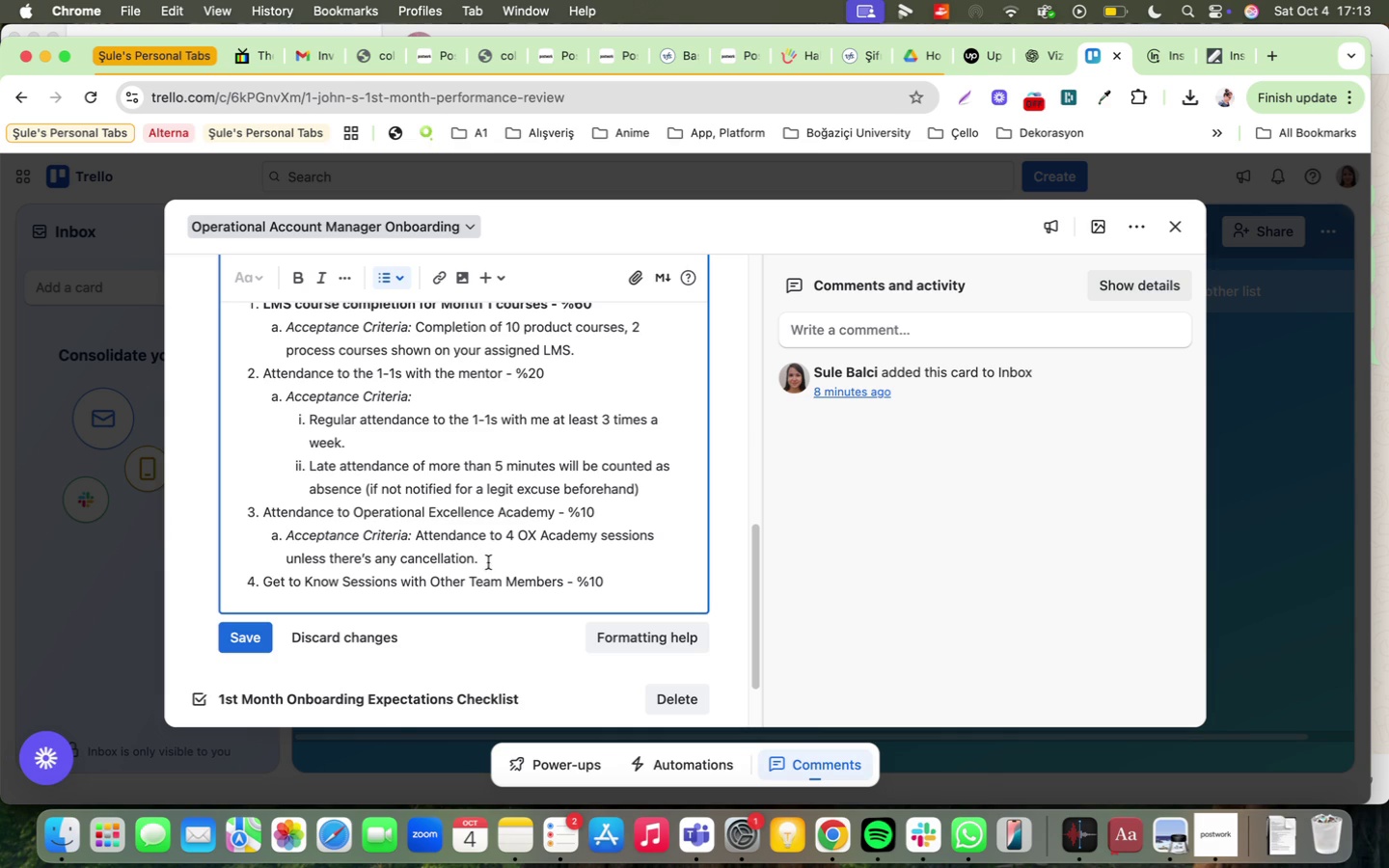 
wait(6.42)
 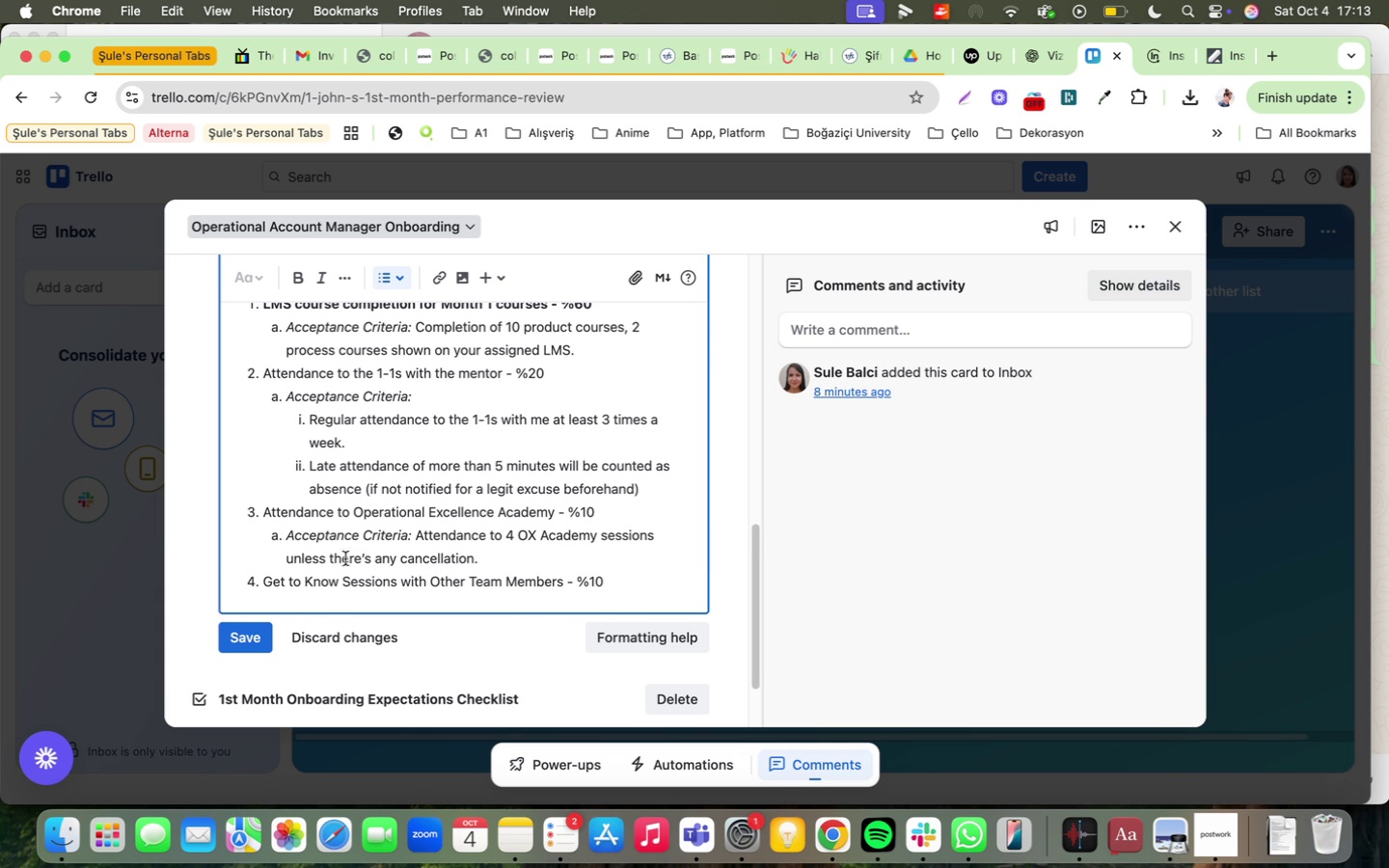 
left_click([419, 534])
 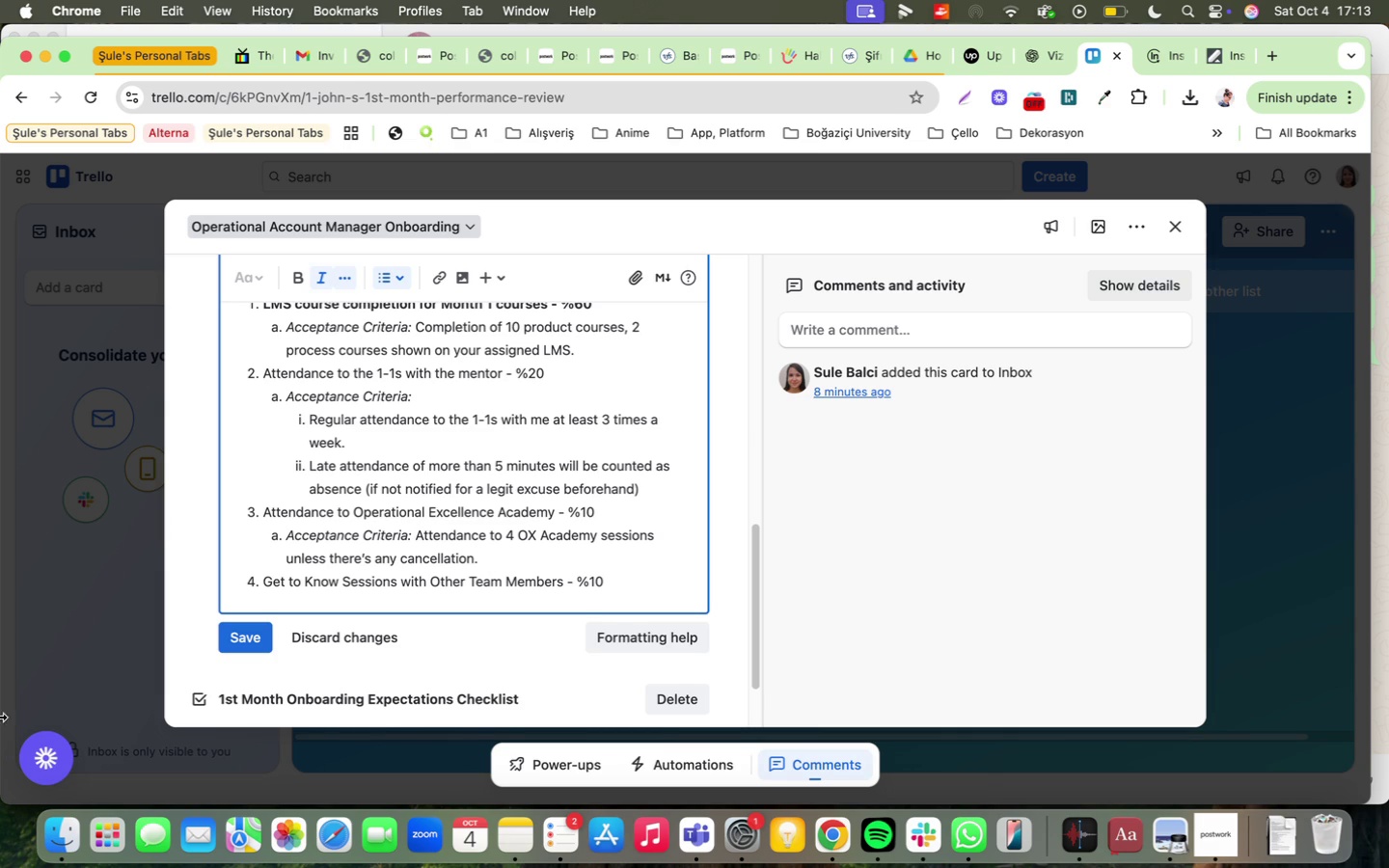 
key(Enter)
 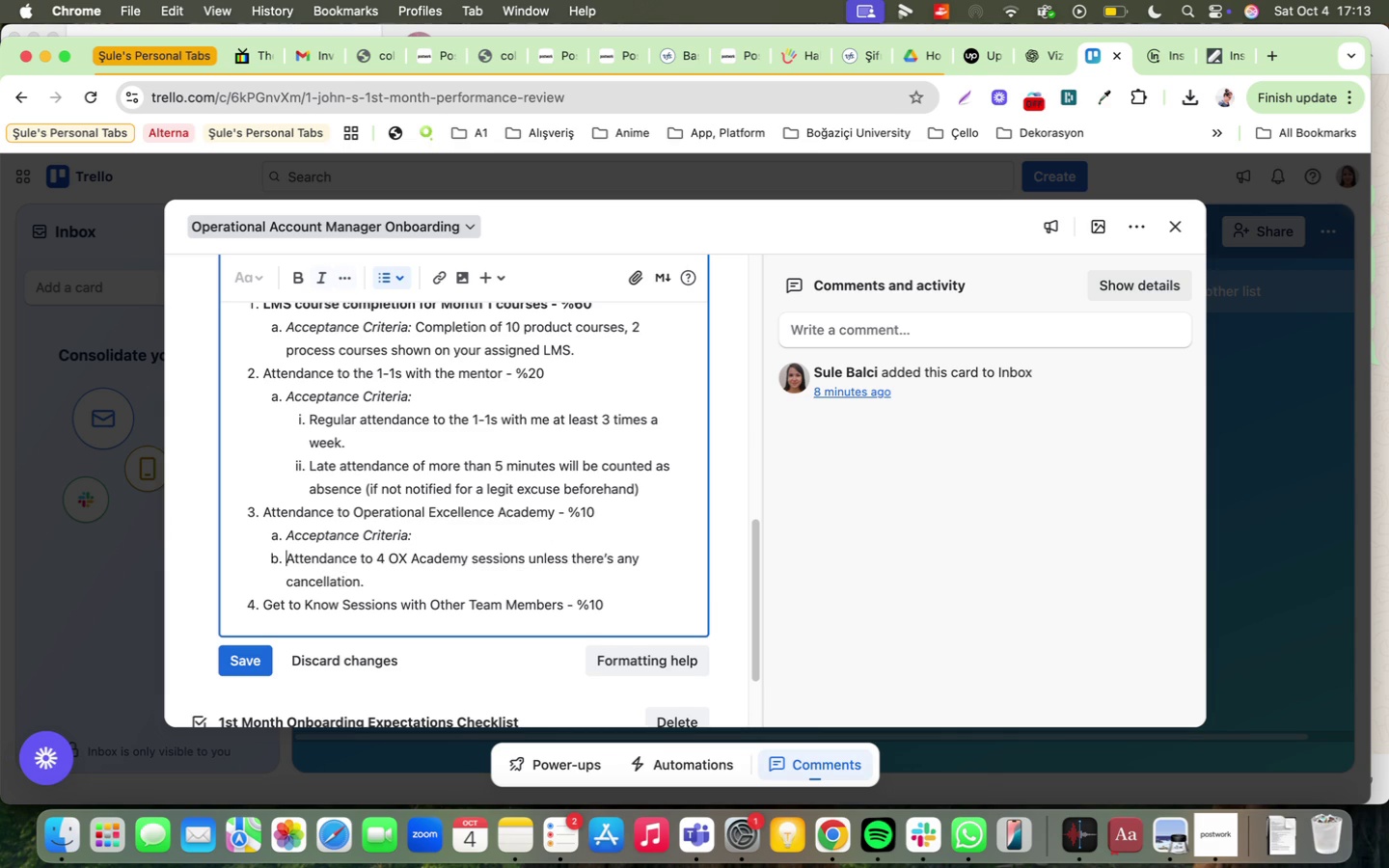 
key(Tab)
 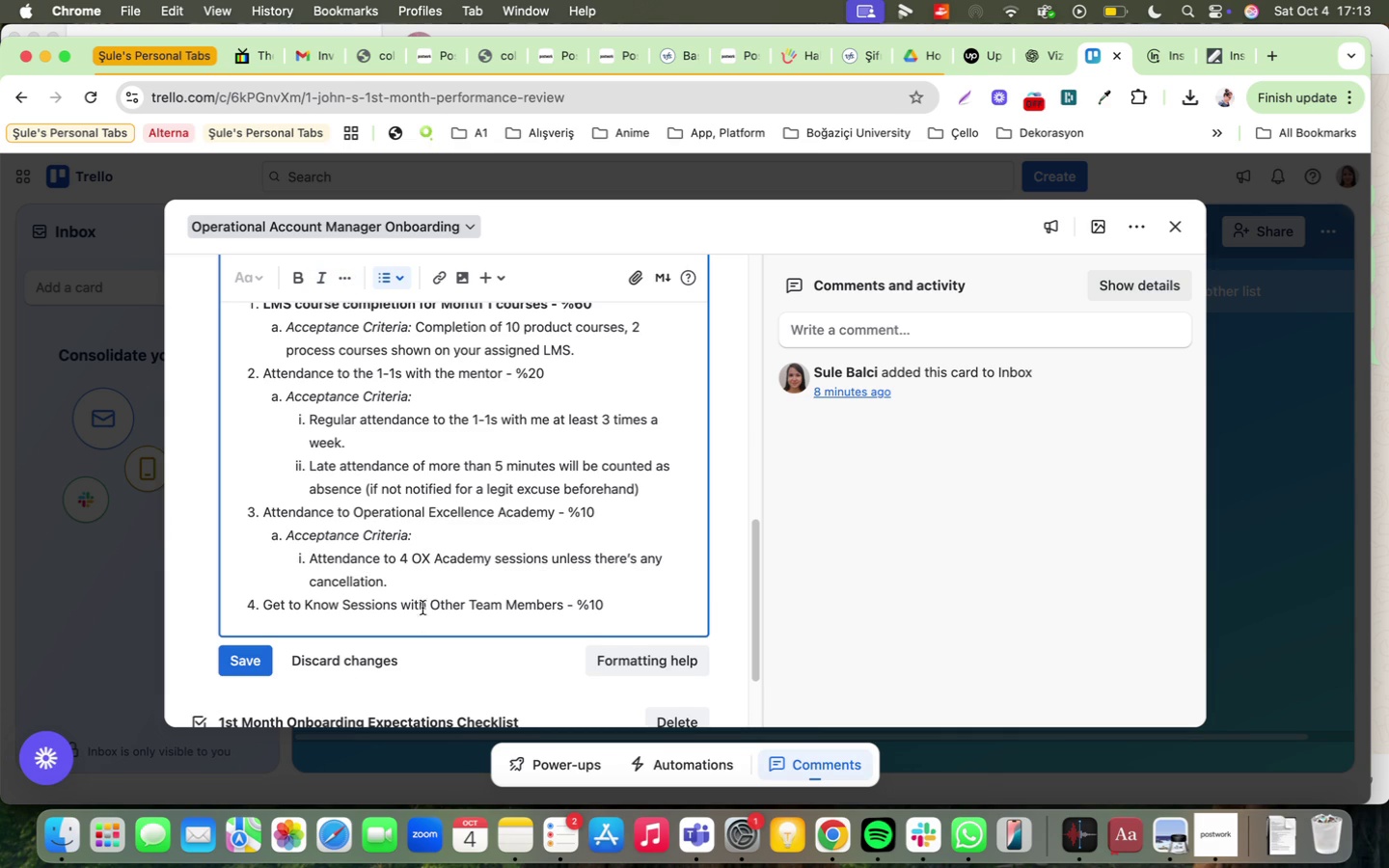 
left_click([459, 569])
 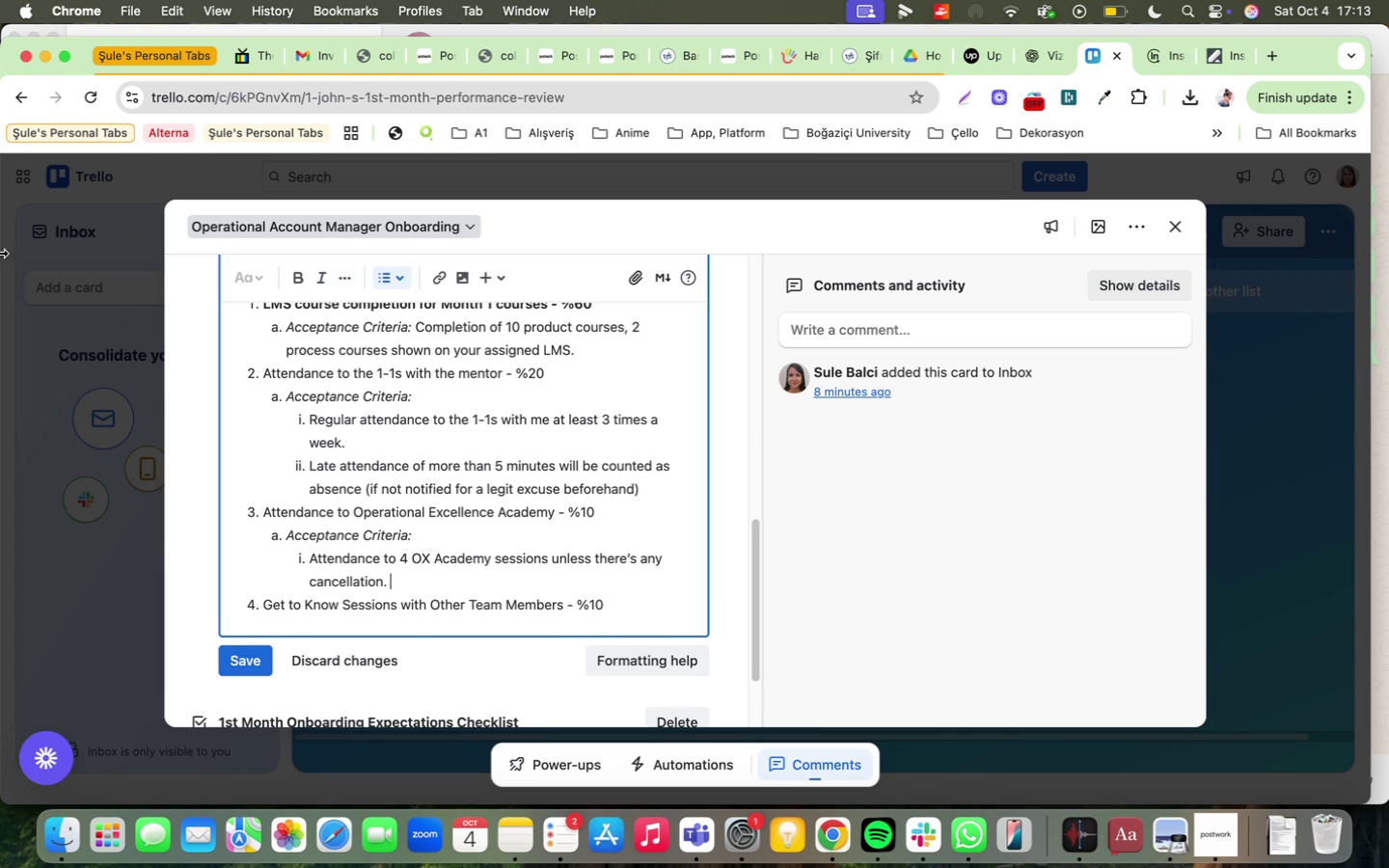 
key(Enter)
 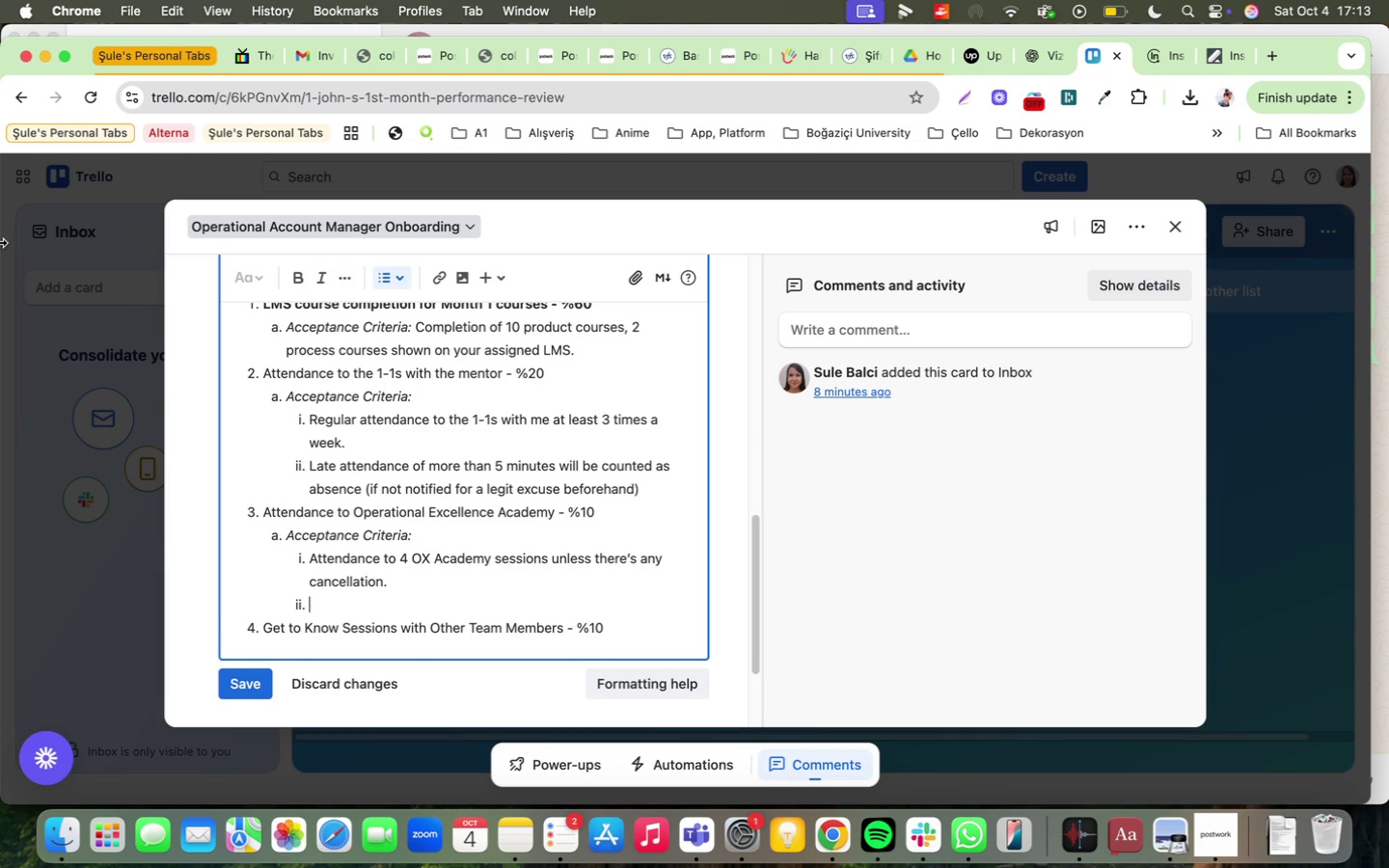 
type(Camera=off attendance w'll be counted as absence/ )
 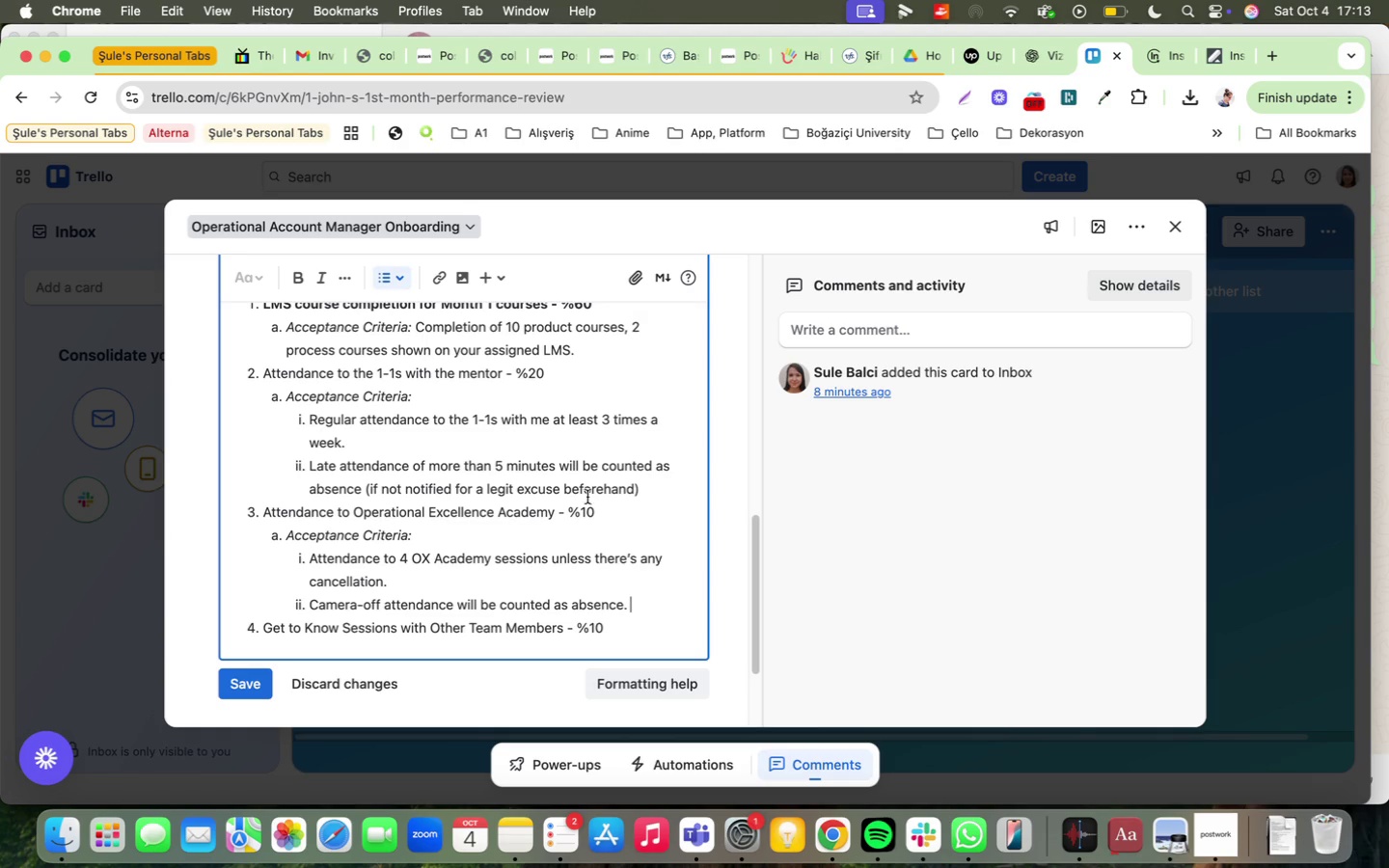 
scroll: coordinate [581, 586], scroll_direction: down, amount: 4.0